 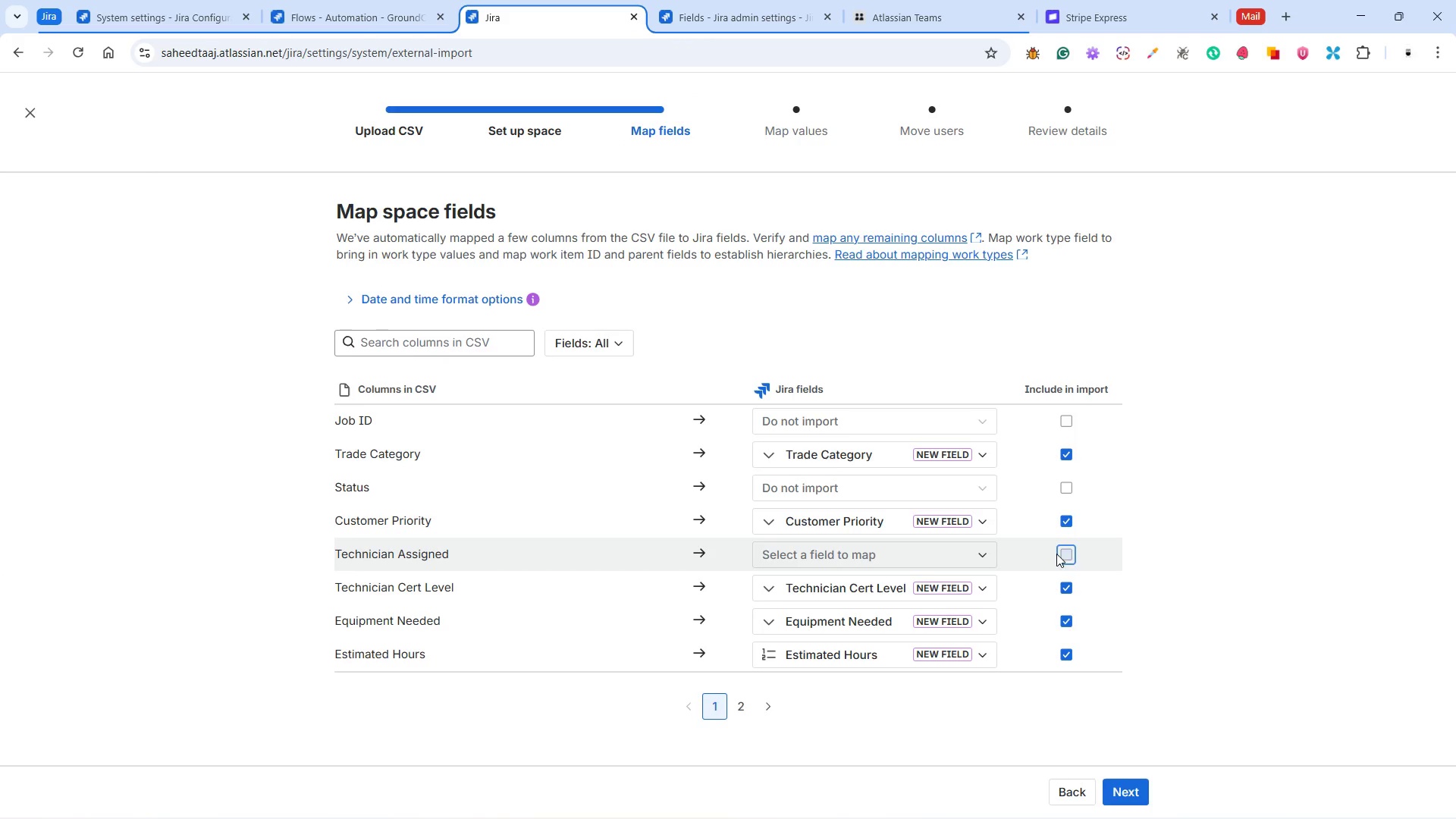 
left_click([982, 548])
 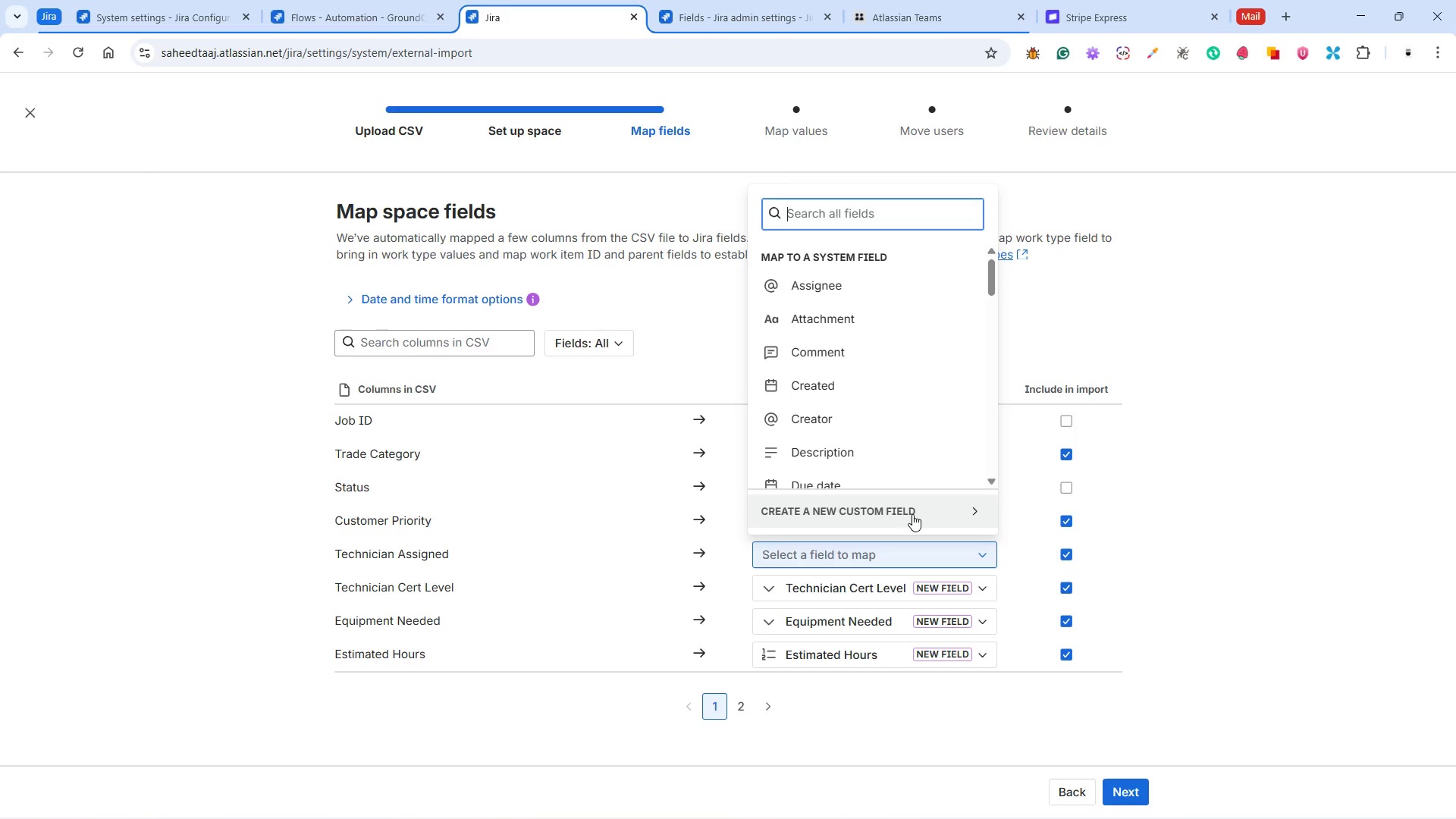 
left_click([898, 502])
 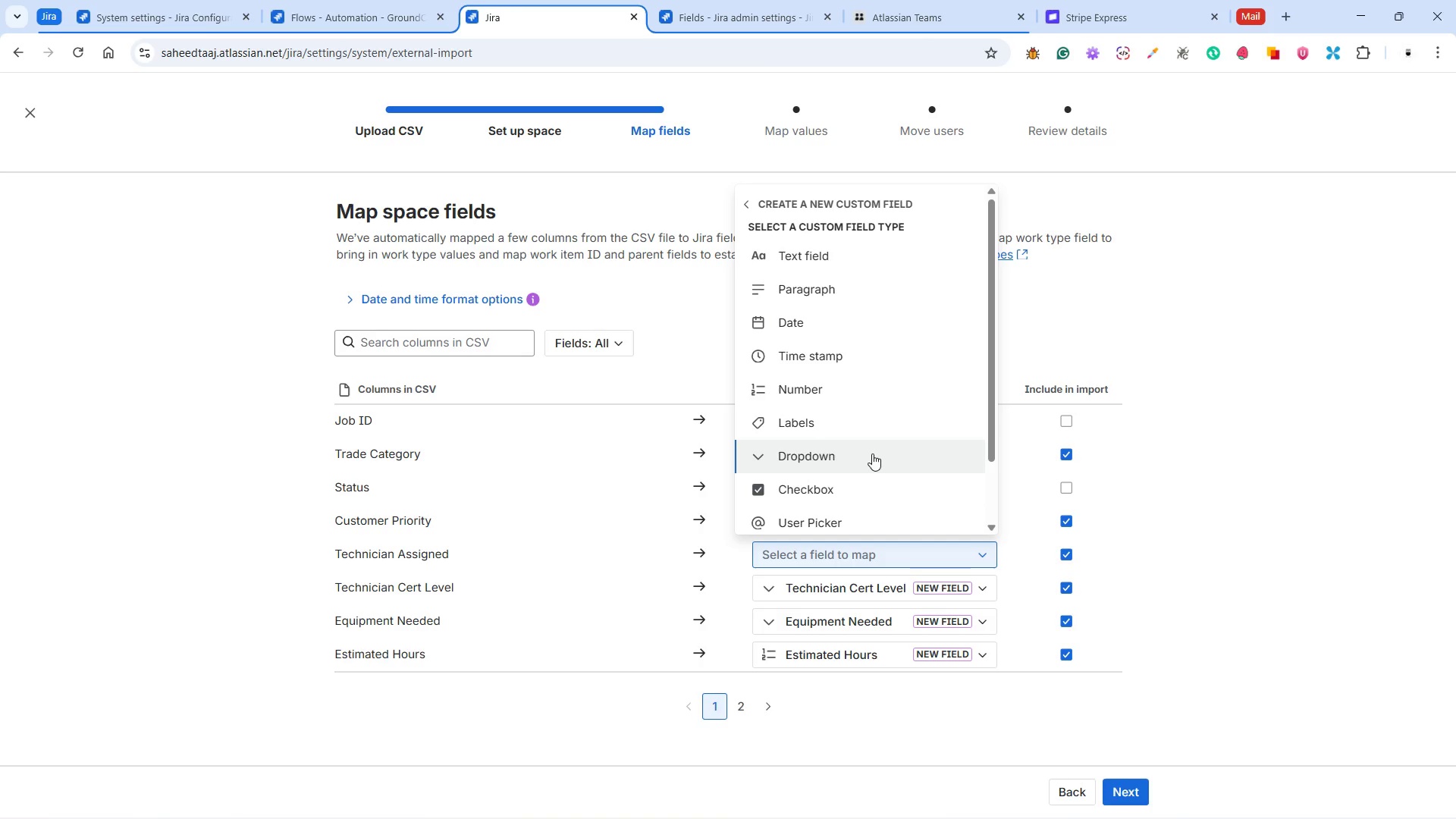 
left_click([872, 452])
 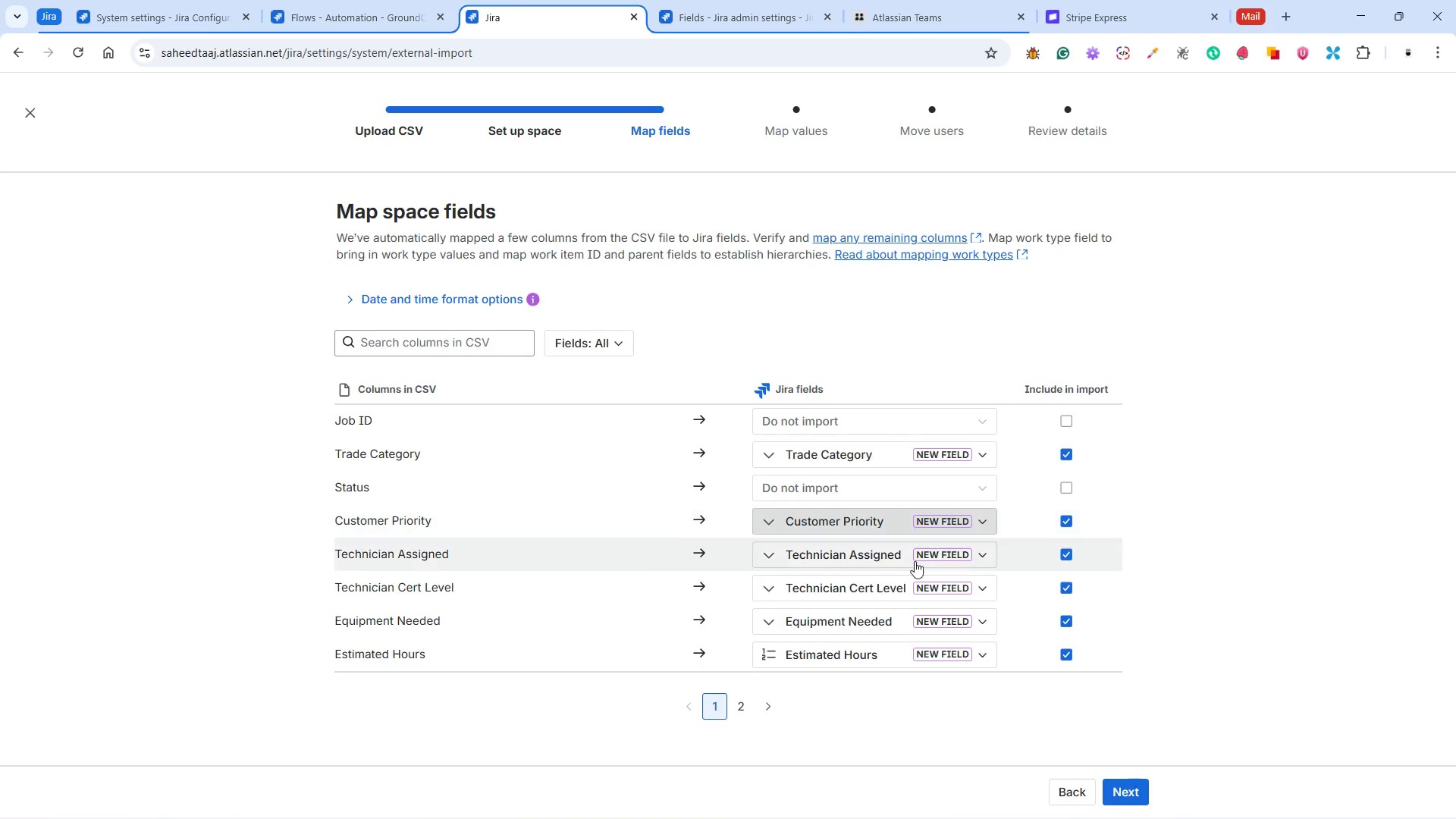 
left_click([746, 701])
 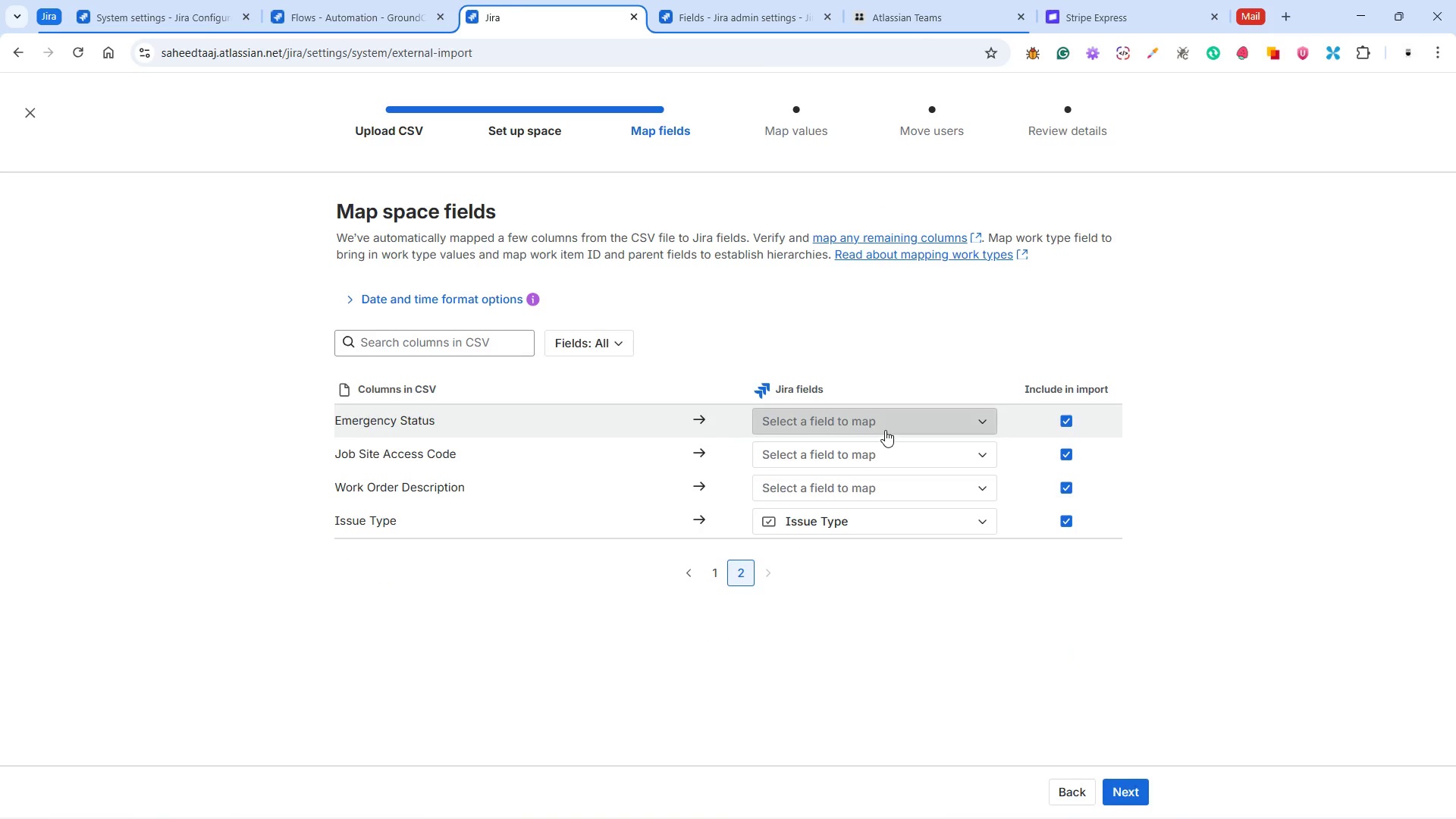 
left_click([888, 421])
 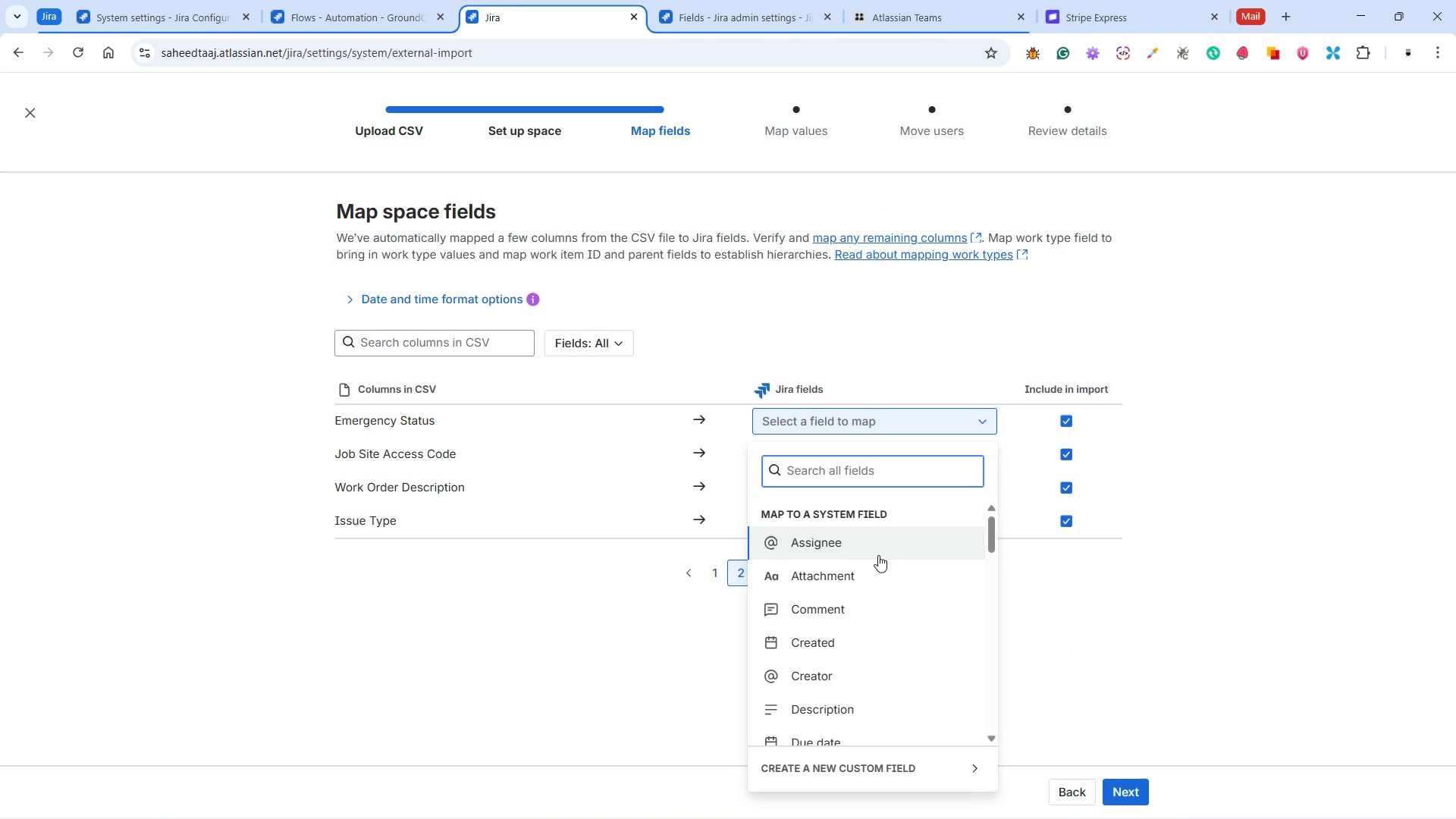 
scroll: coordinate [876, 570], scroll_direction: down, amount: 8.0
 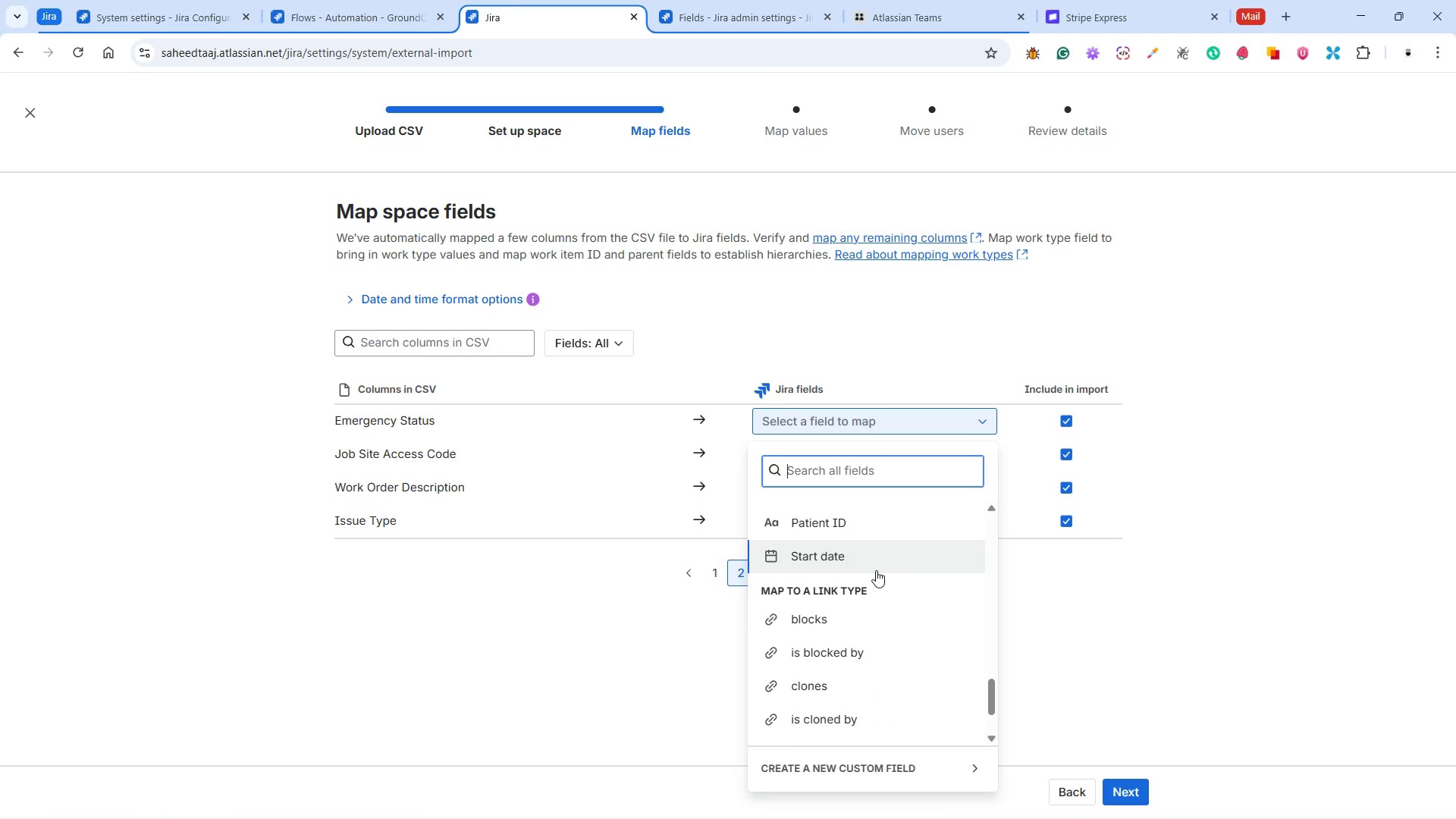 
scroll: coordinate [876, 570], scroll_direction: up, amount: 3.0
 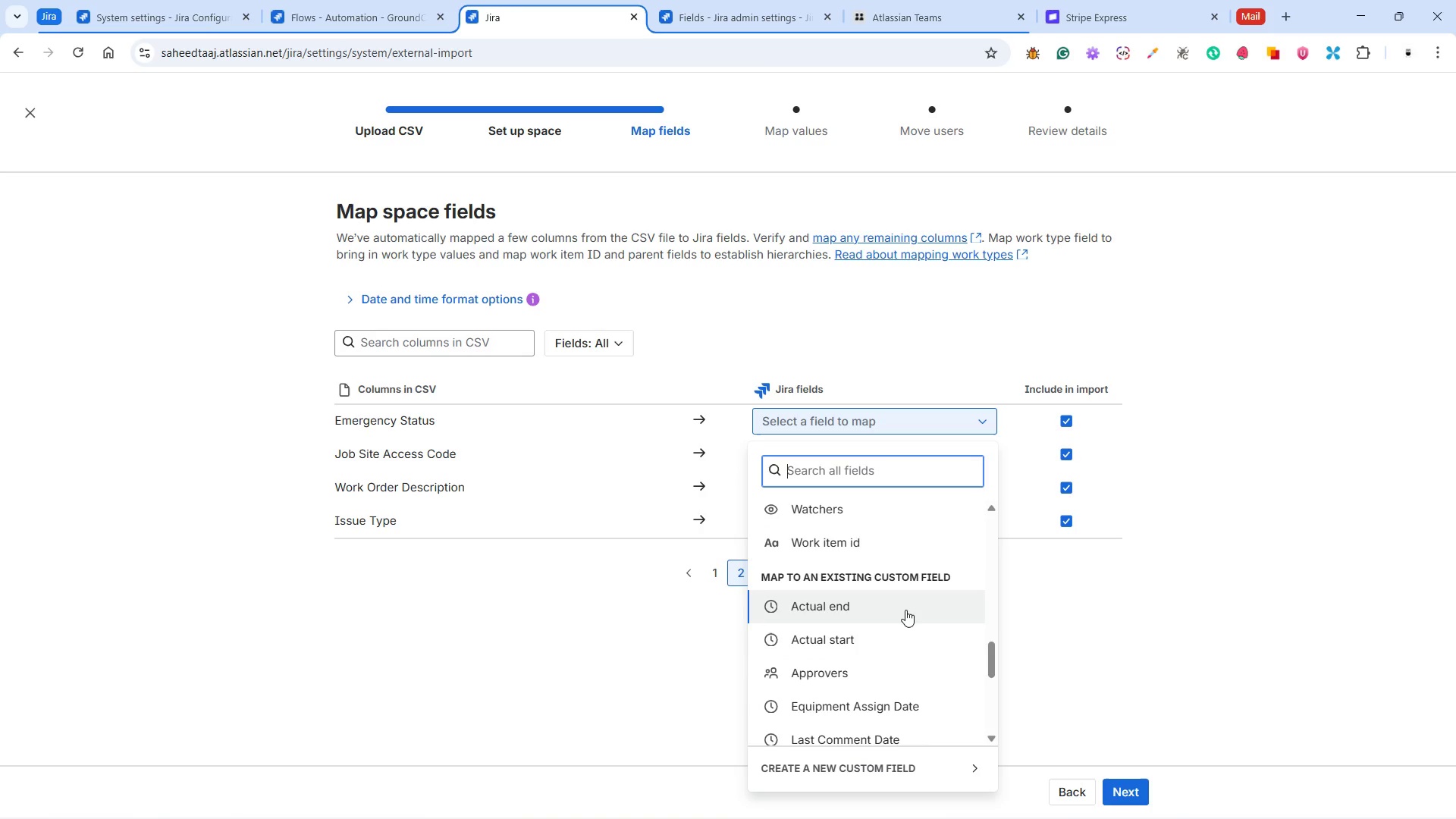 
scroll: coordinate [905, 614], scroll_direction: down, amount: 3.0
 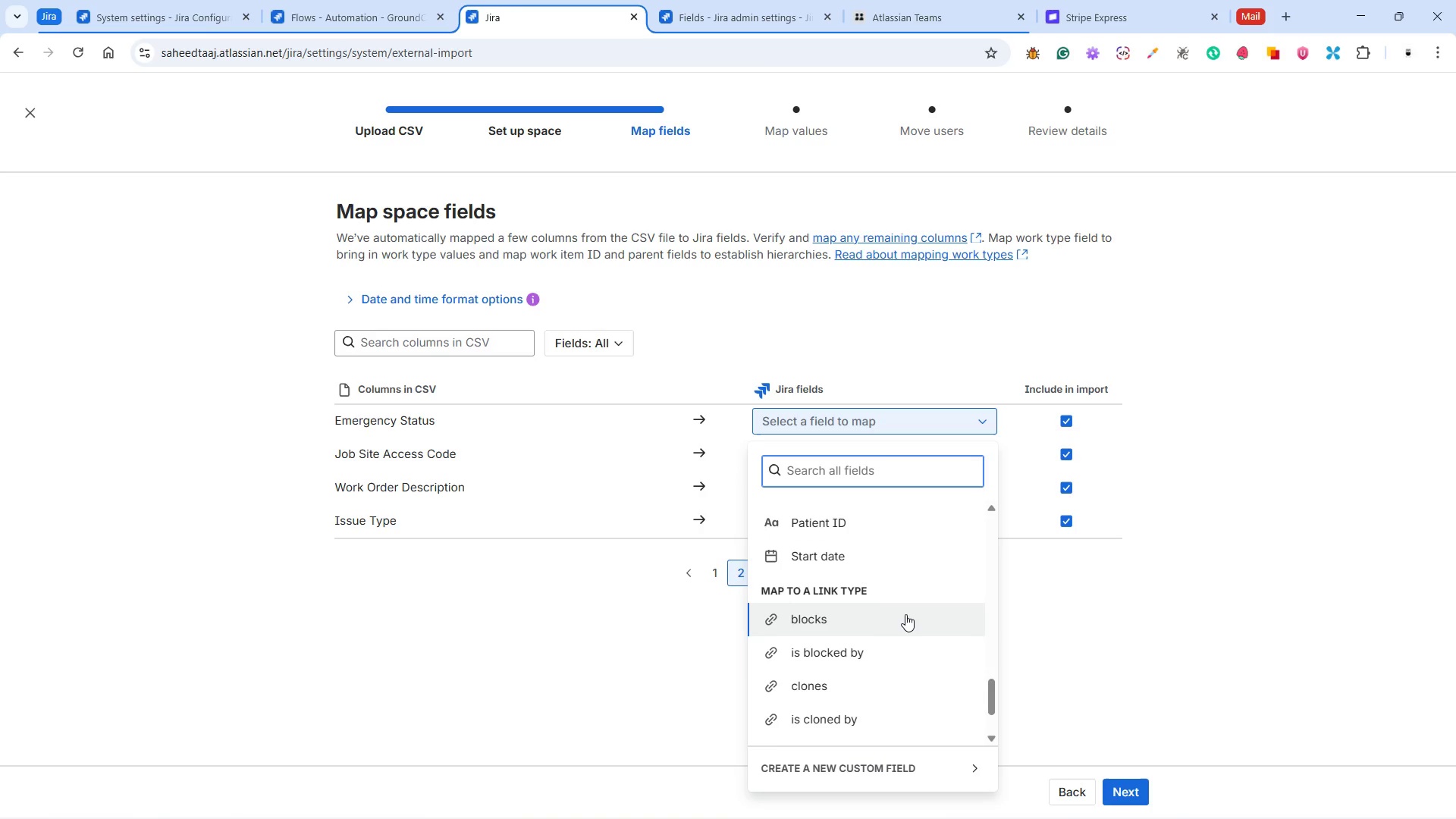 
scroll: coordinate [924, 657], scroll_direction: up, amount: 4.0
 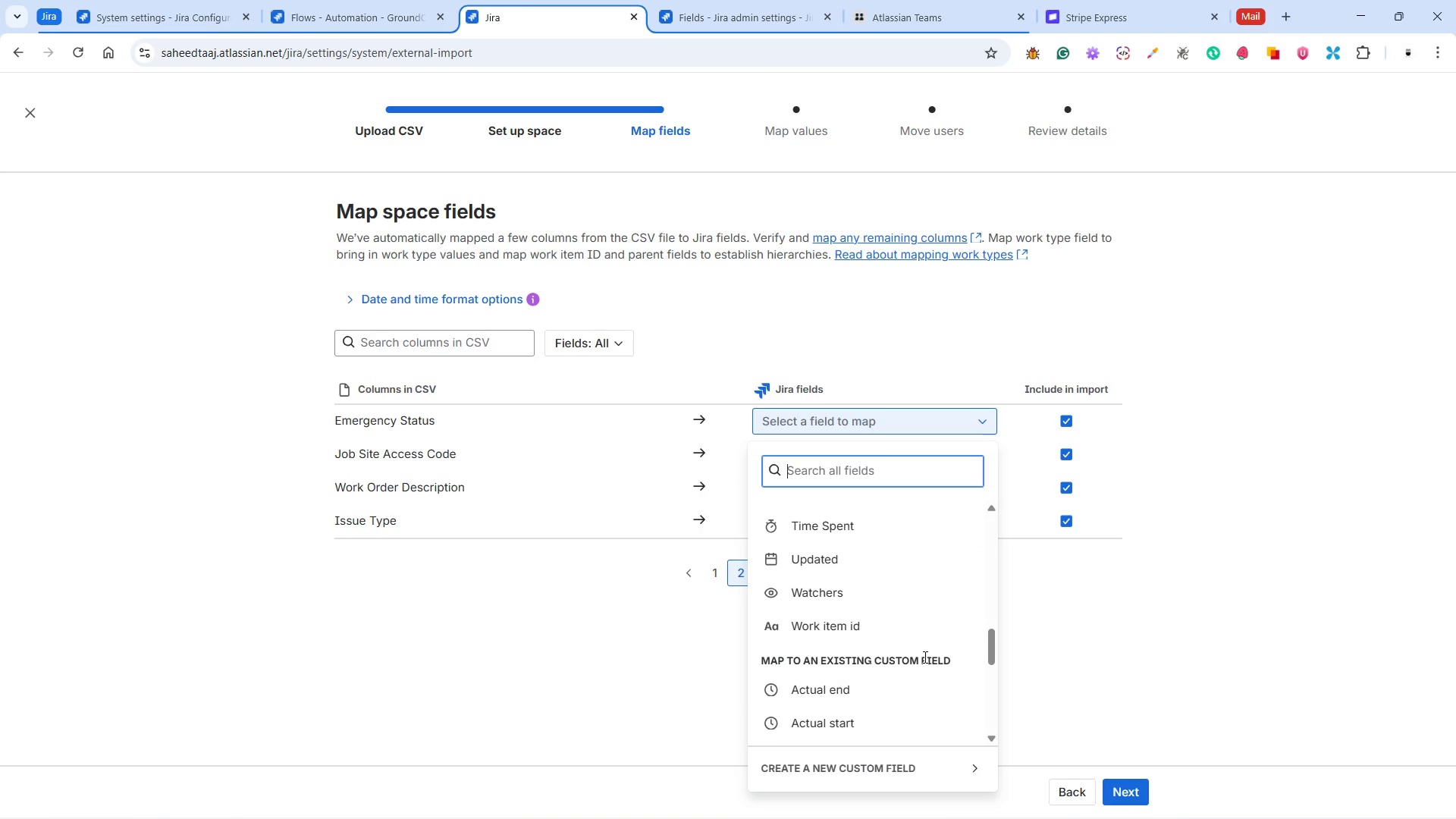 
scroll: coordinate [926, 648], scroll_direction: down, amount: 9.0
 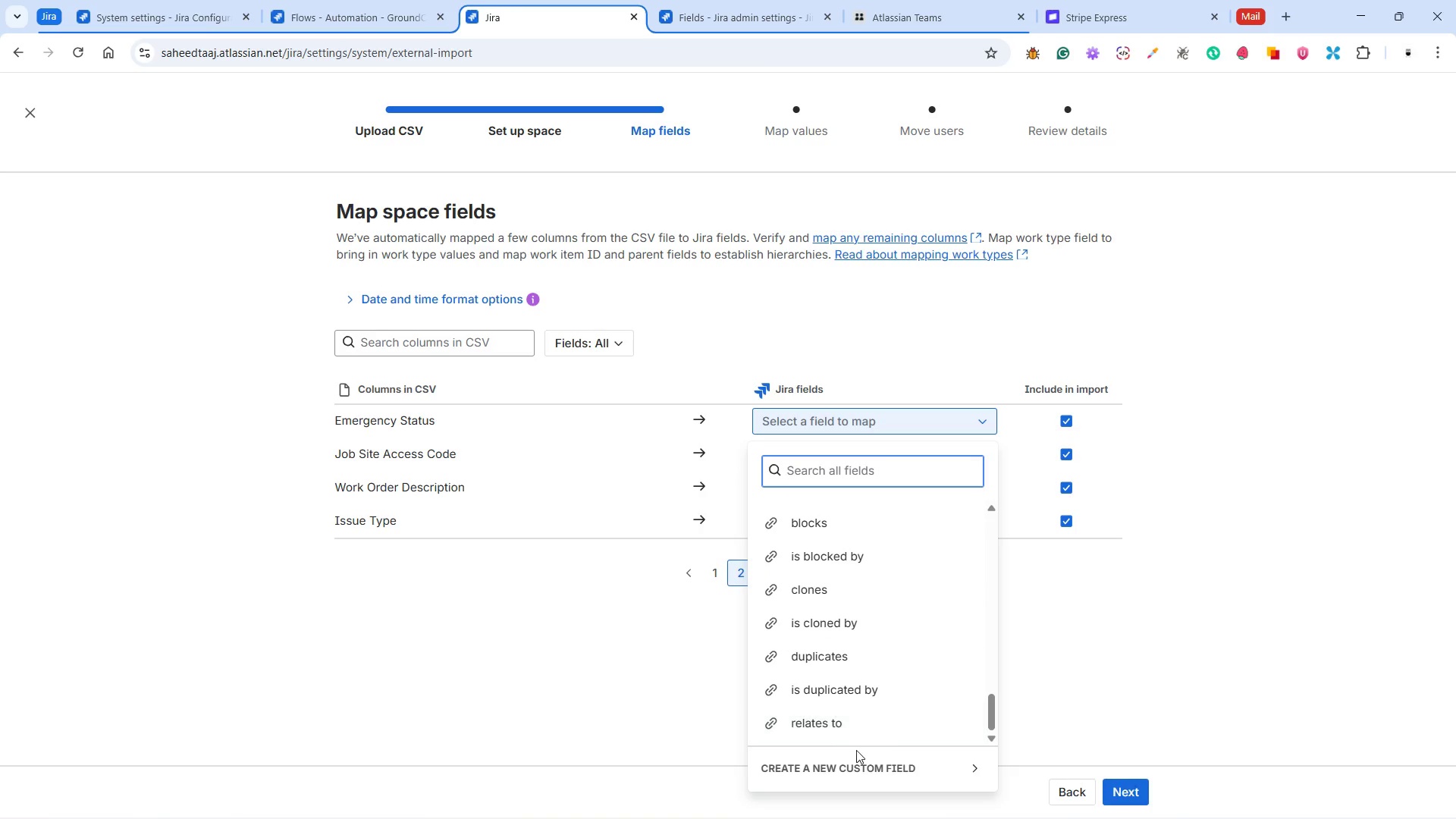 
left_click([849, 764])
 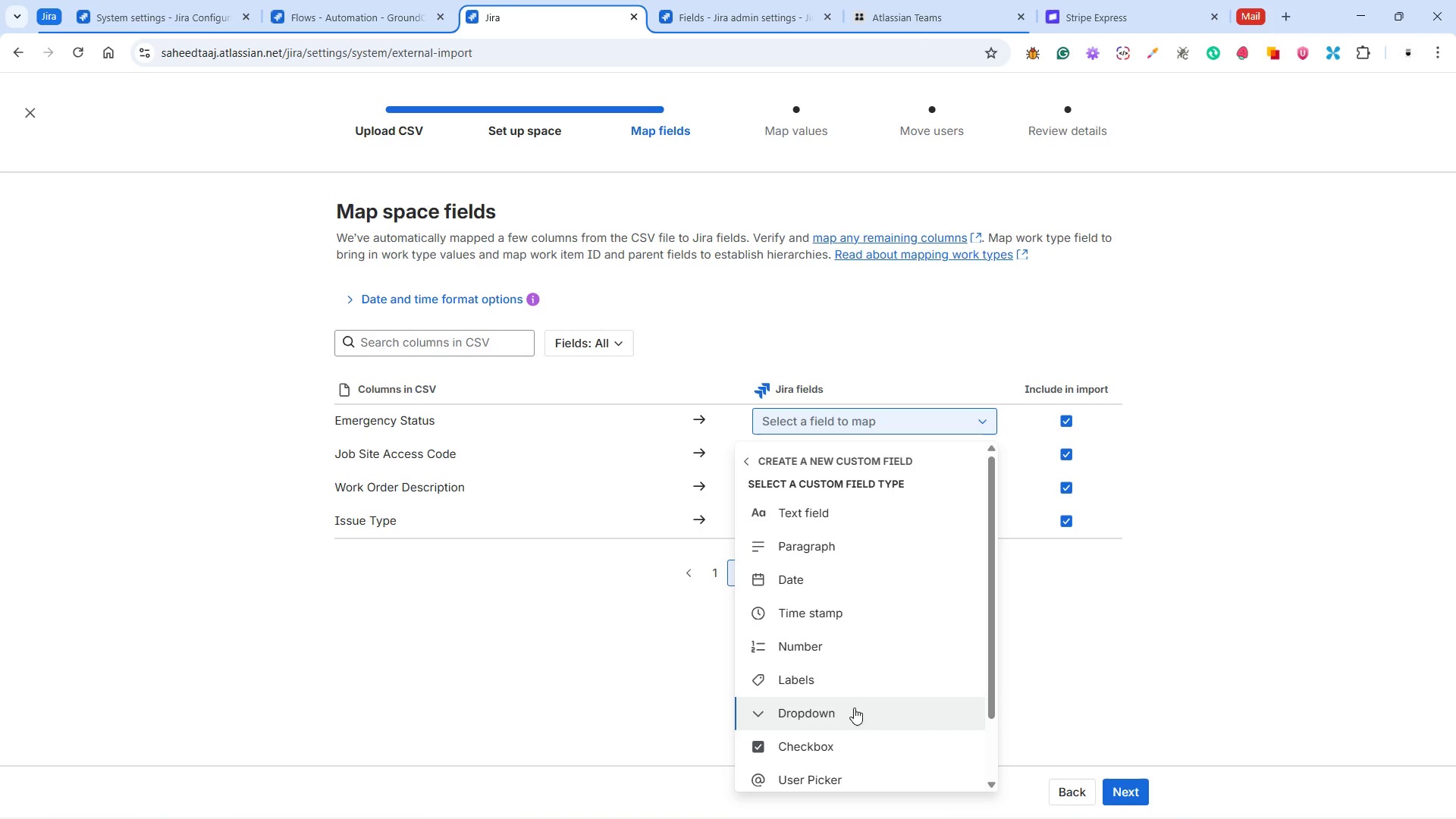 
left_click([860, 736])
 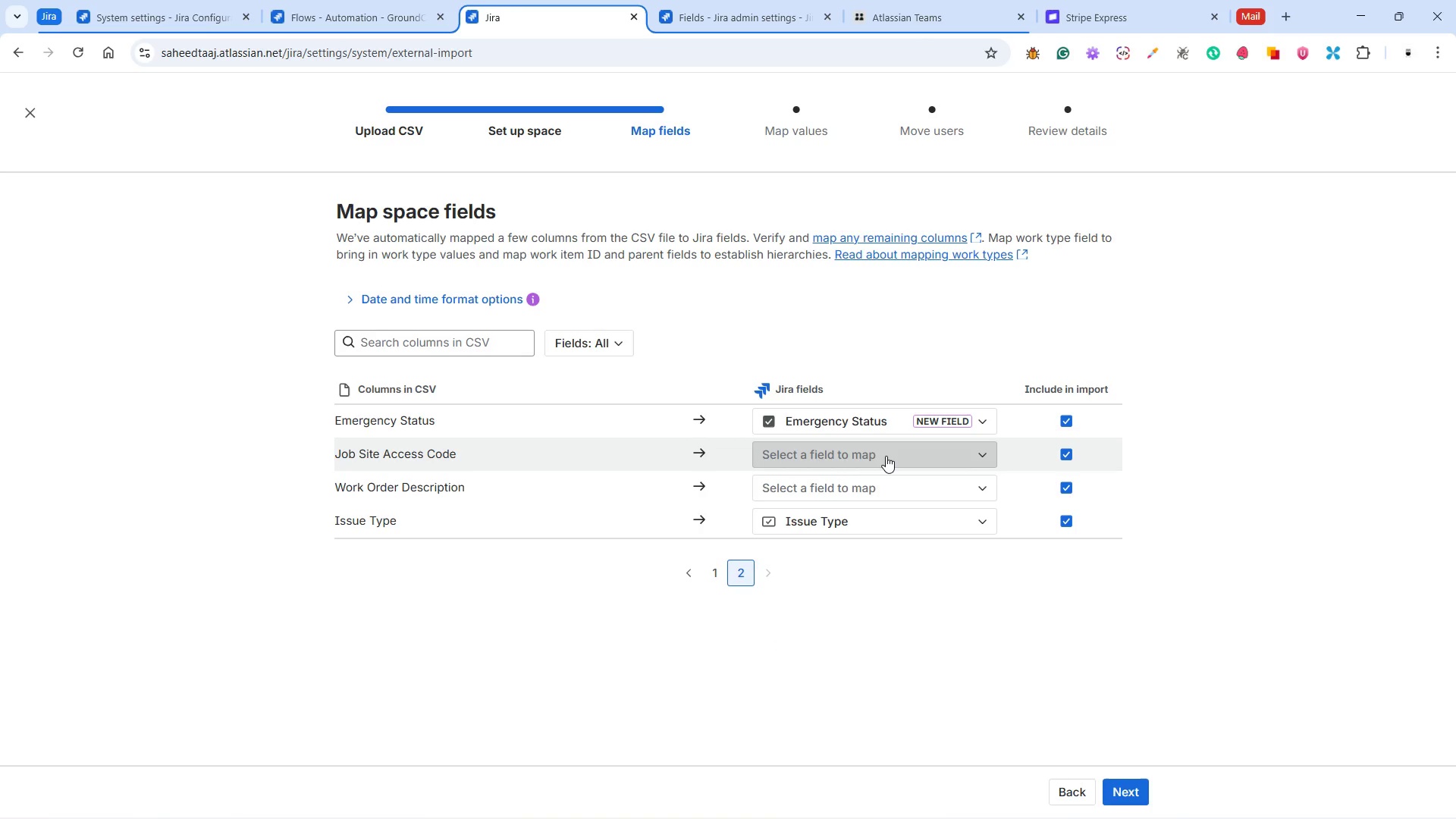 
left_click([886, 456])
 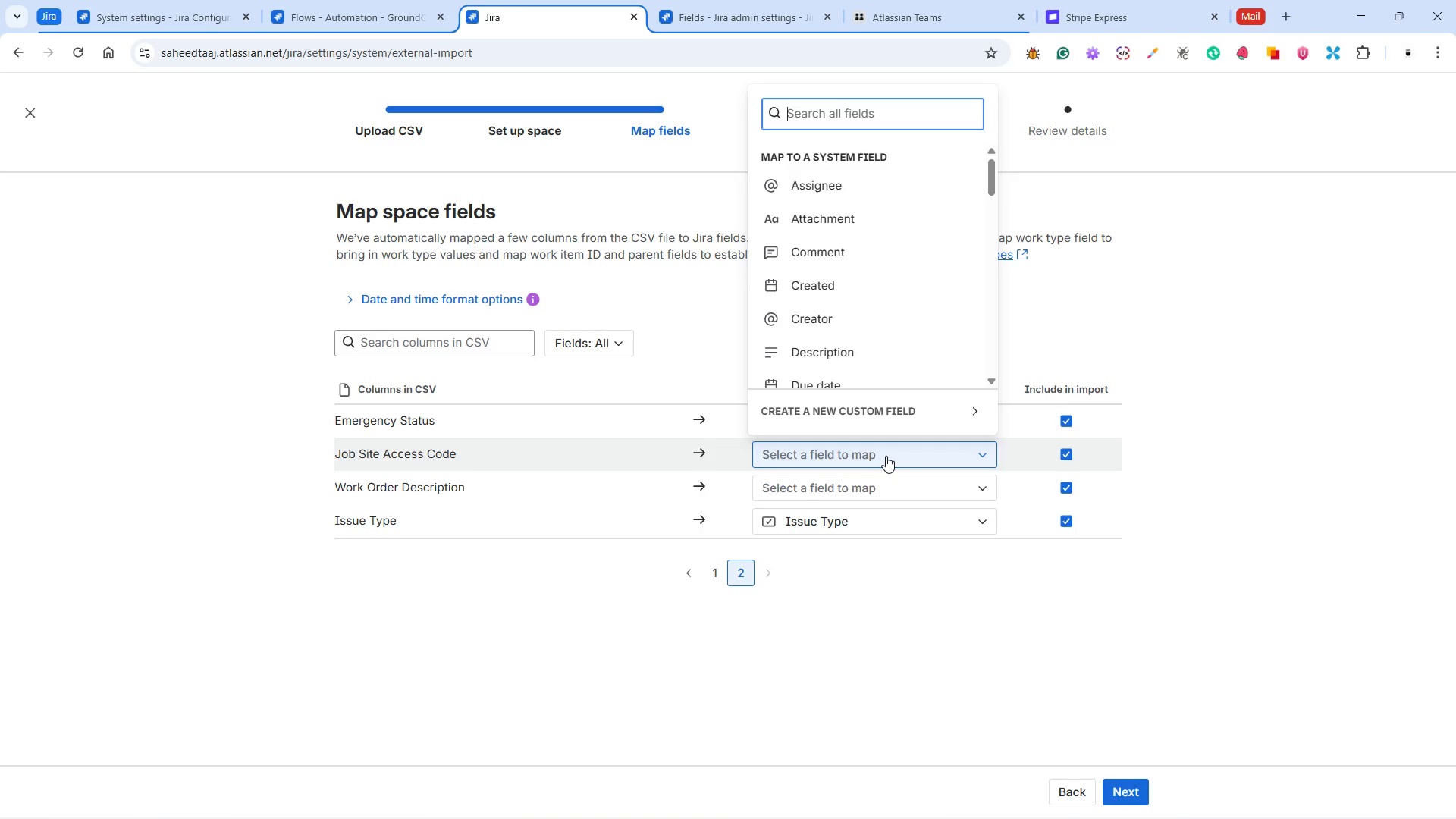 
wait(39.55)
 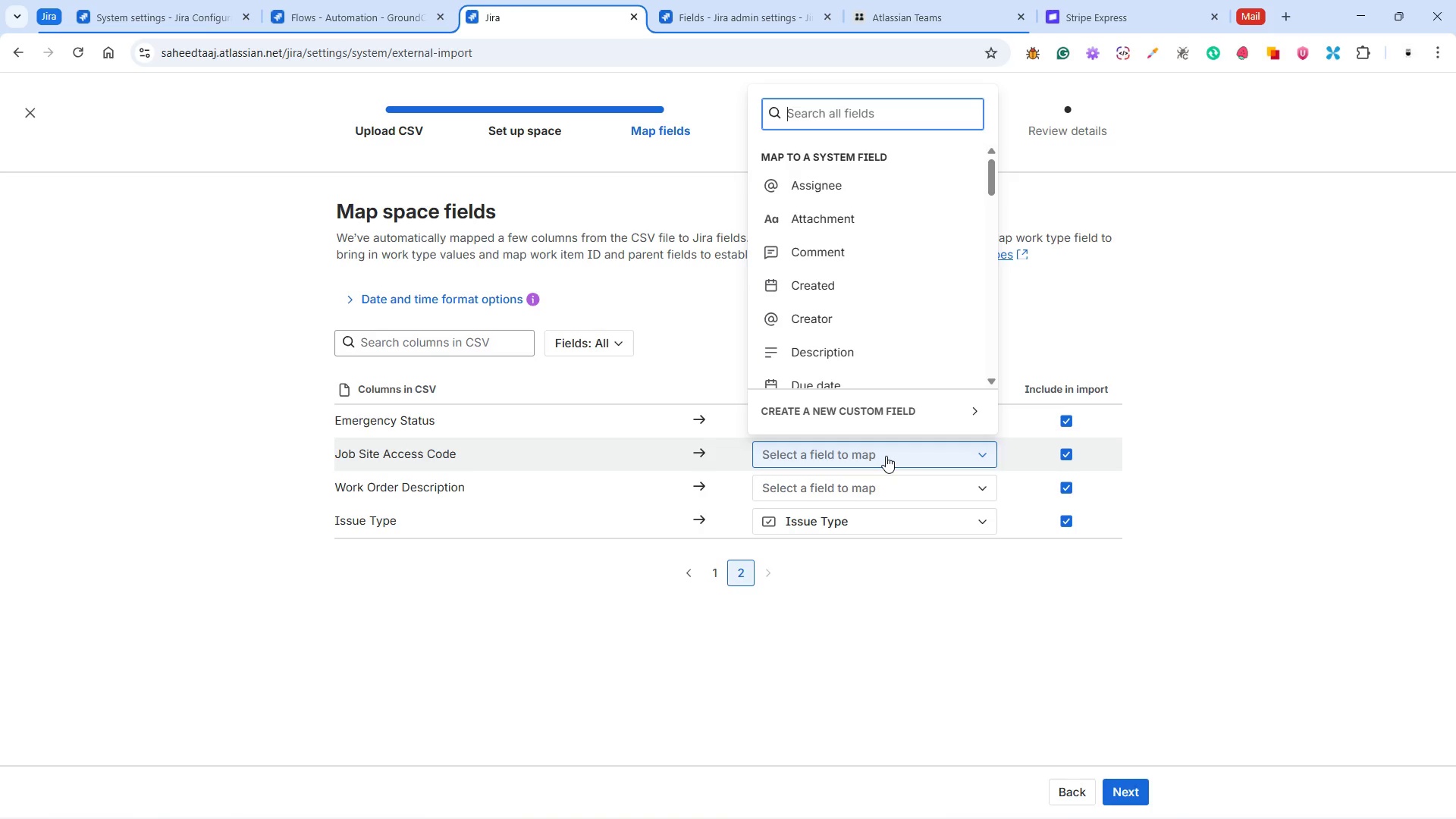 
left_click([985, 804])